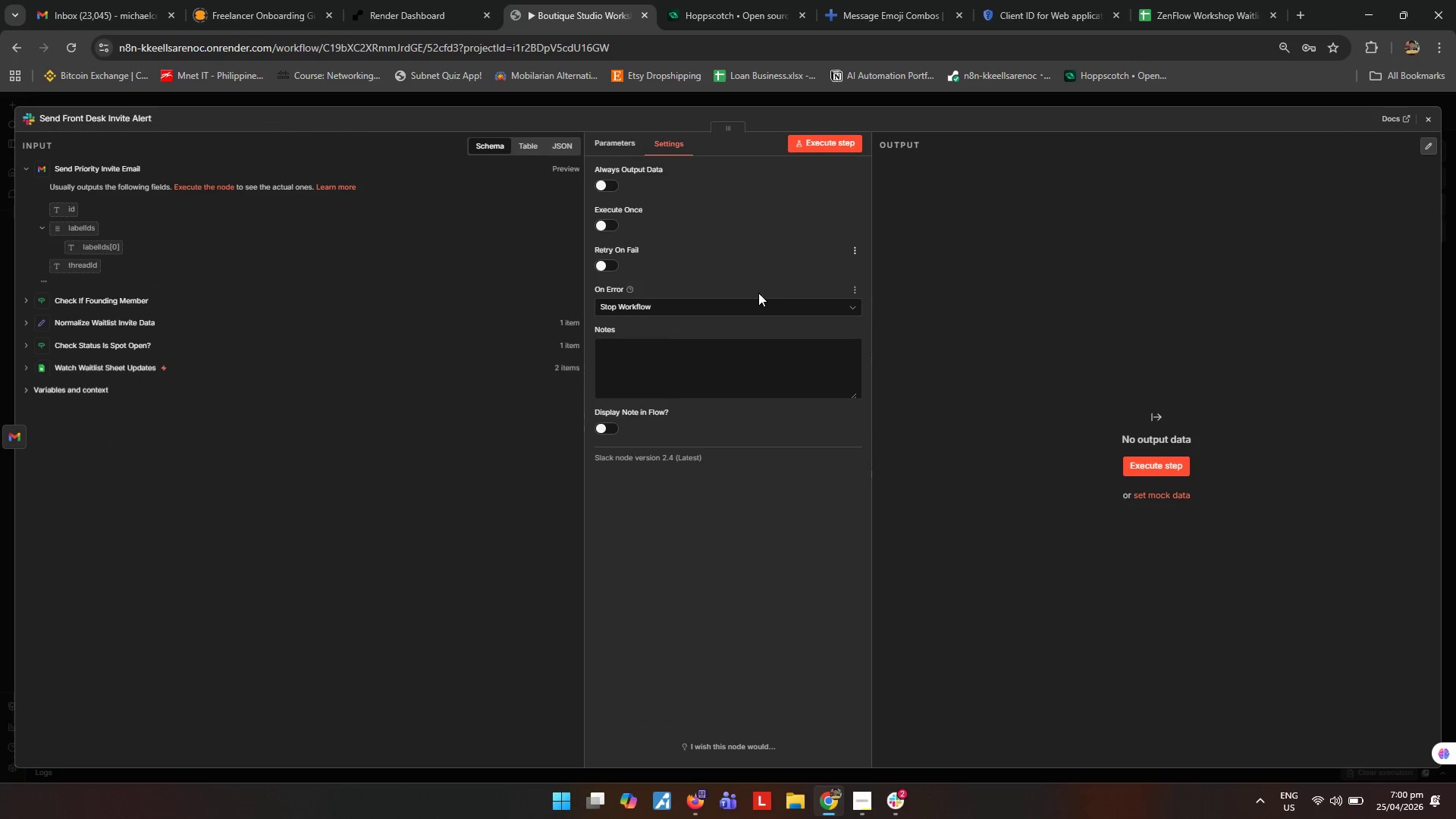 
left_click([748, 302])
 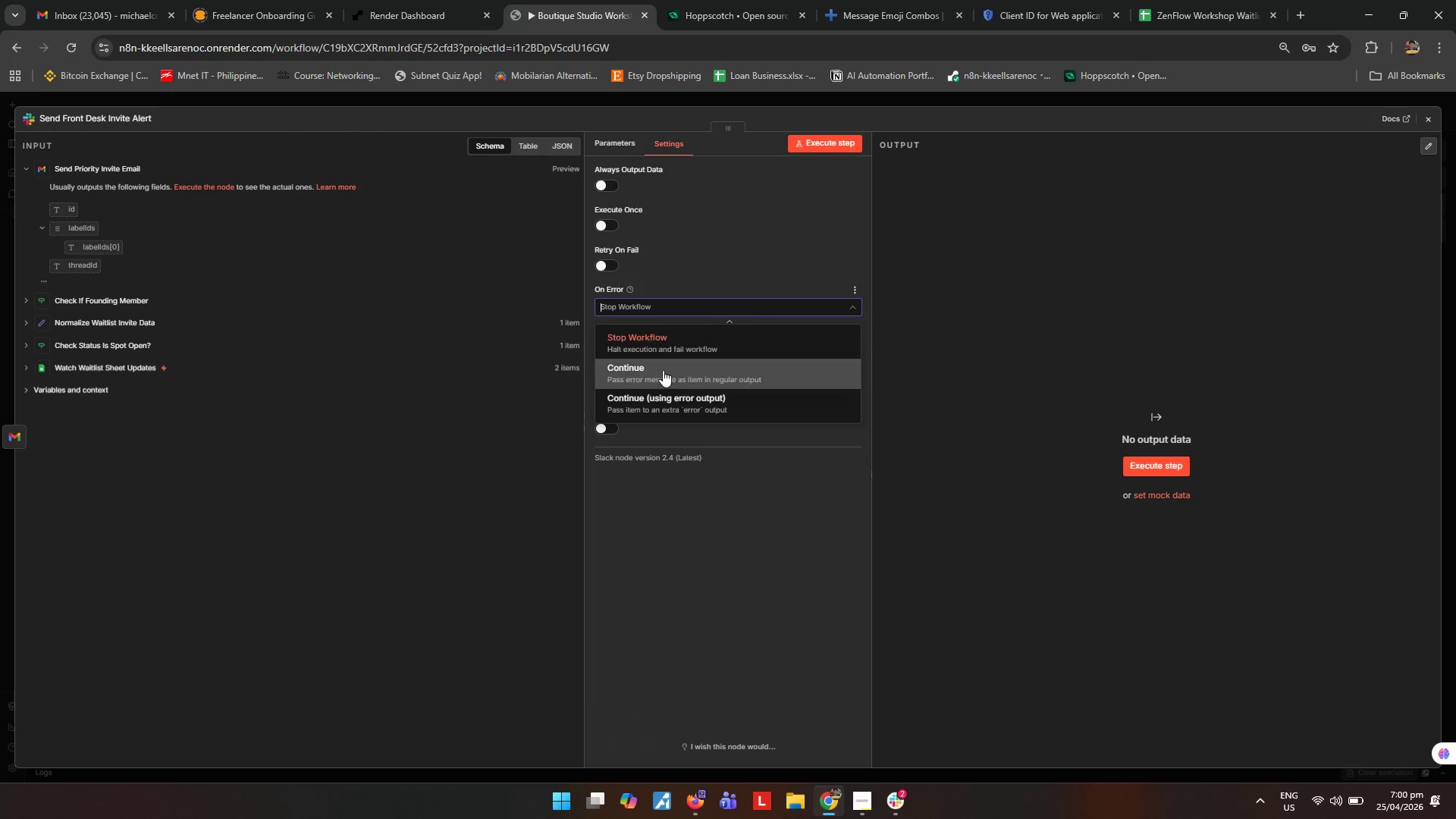 
left_click([663, 370])
 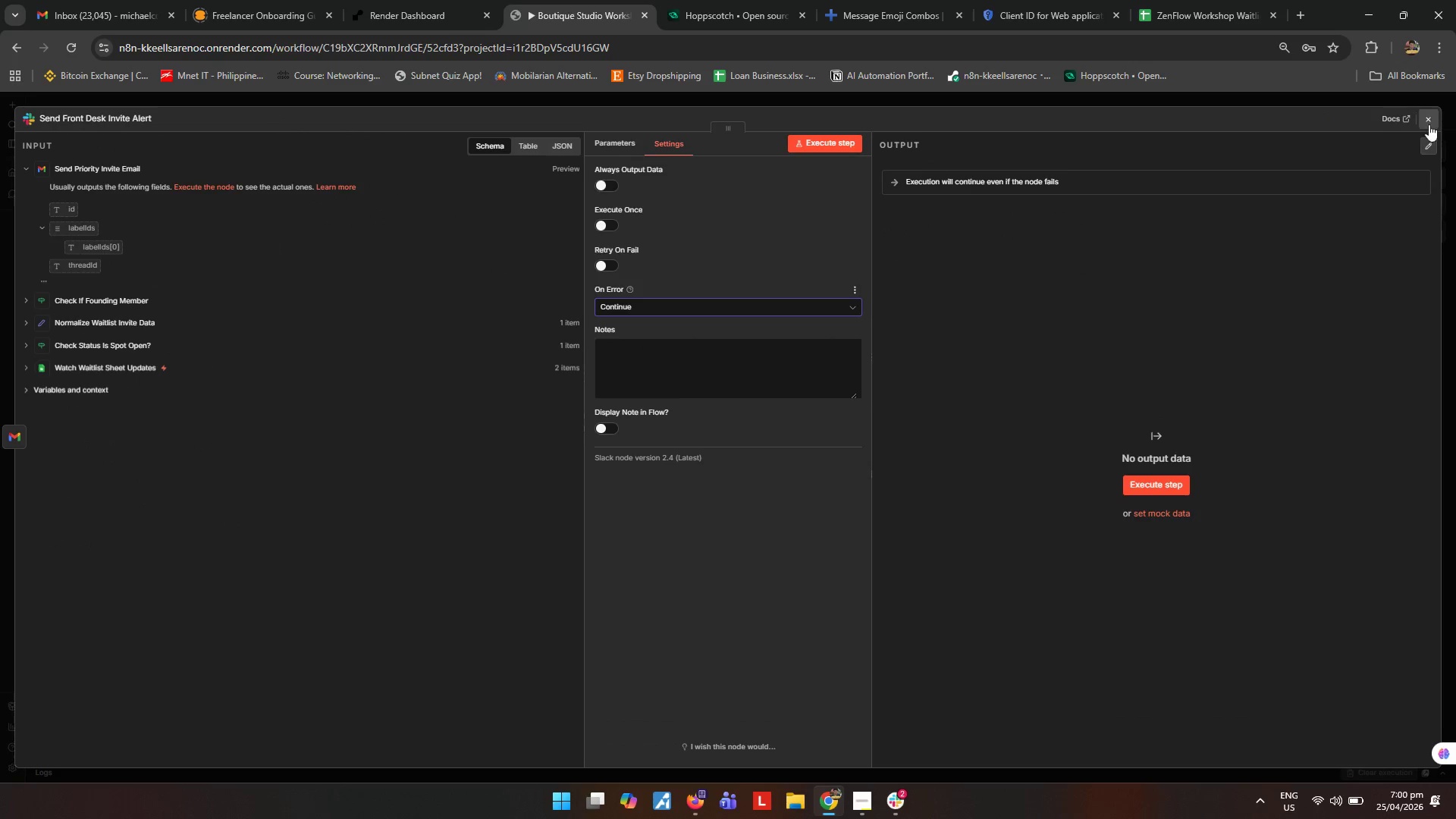 
left_click([1423, 123])
 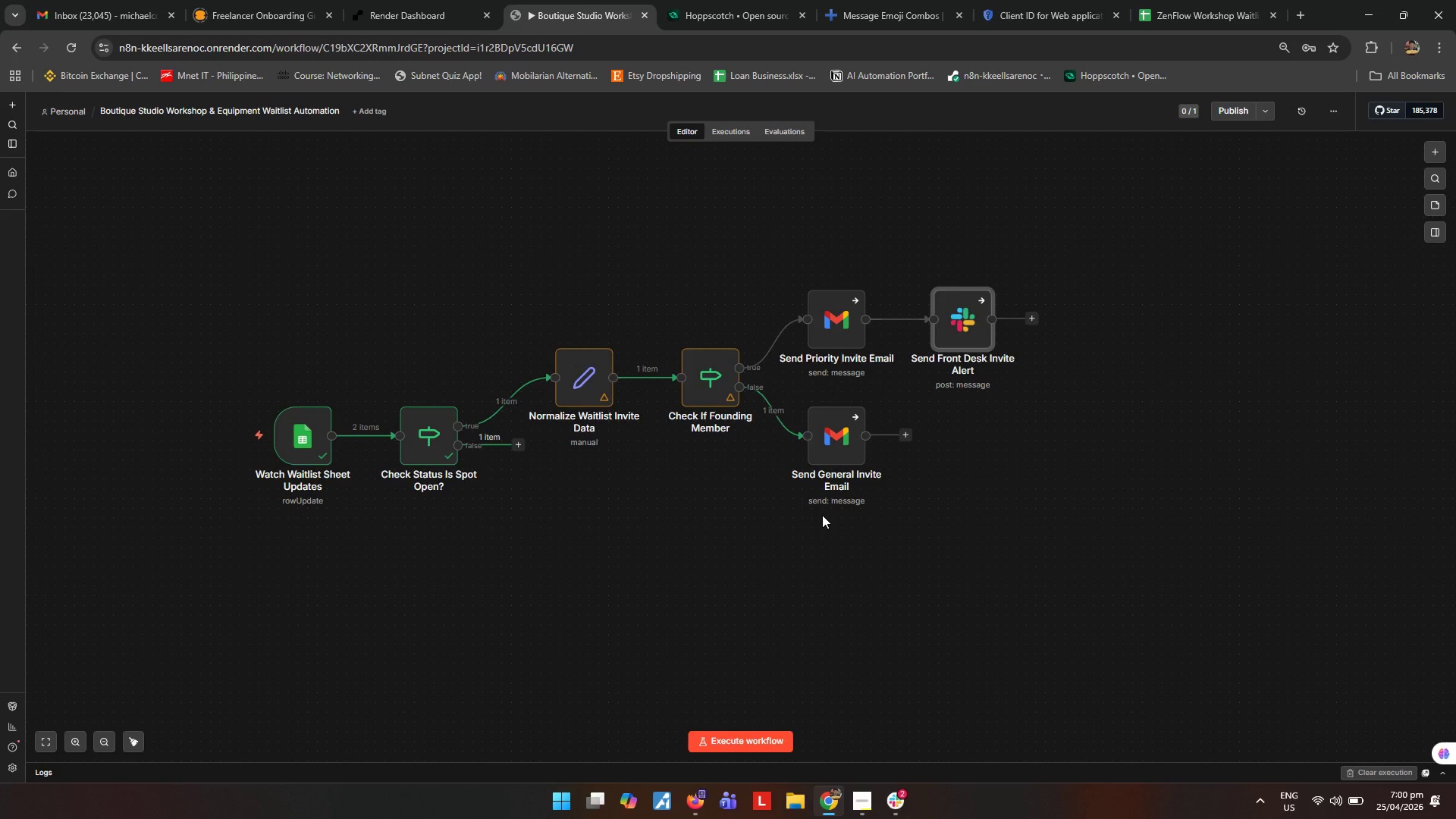 
wait(10.2)
 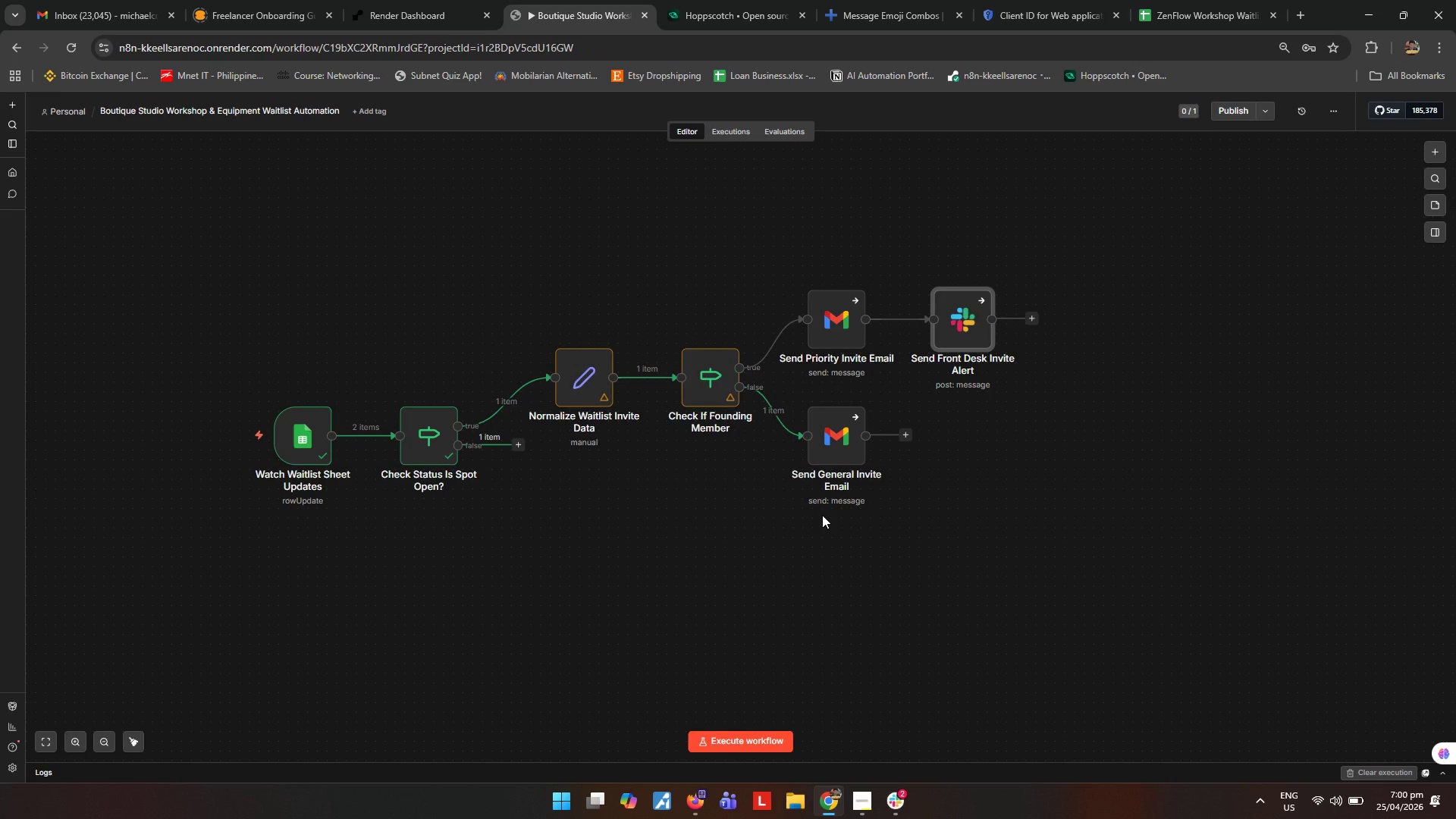 
left_click([838, 554])
 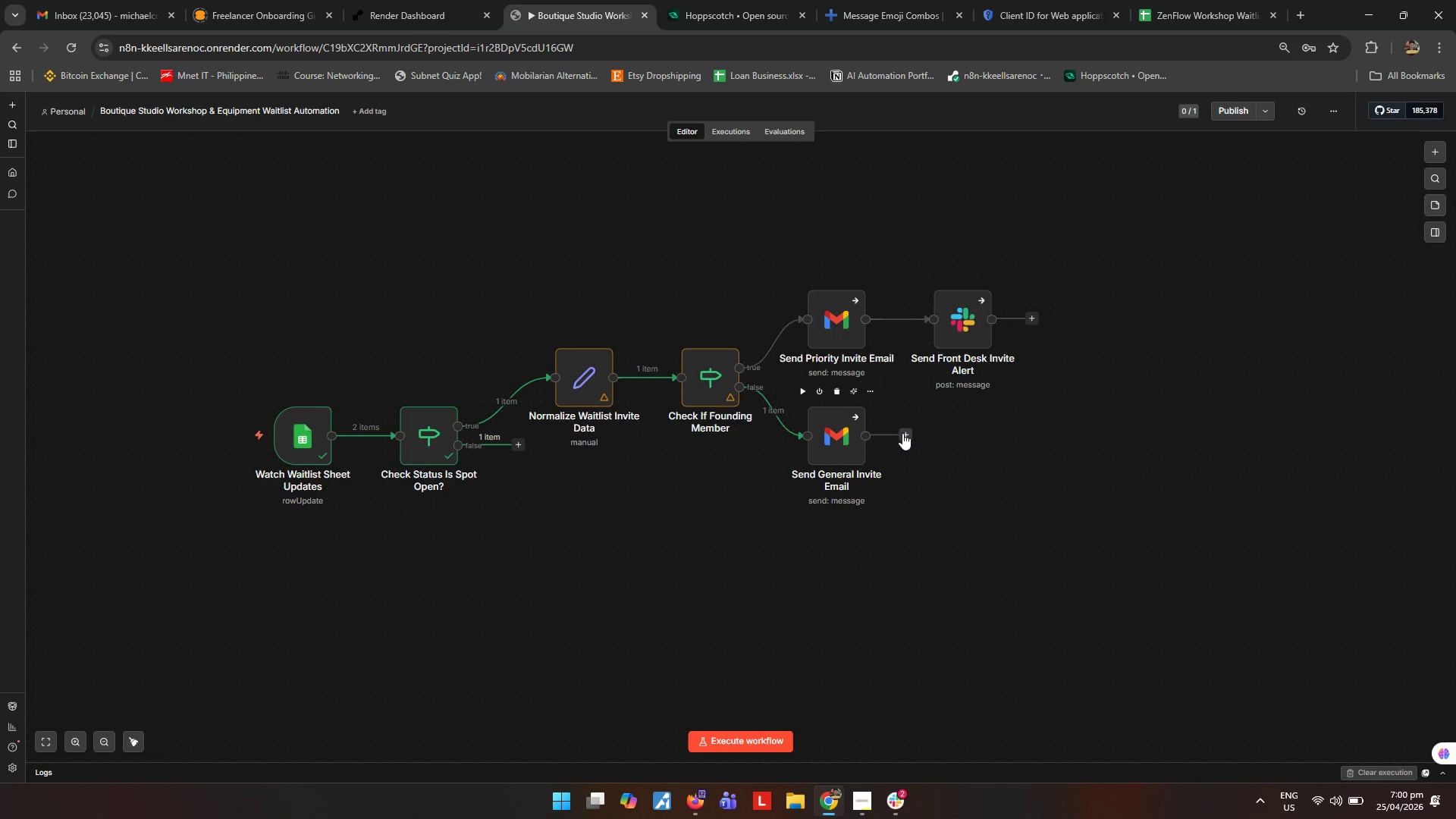 
left_click_drag(start_coordinate=[904, 433], to_coordinate=[945, 321])
 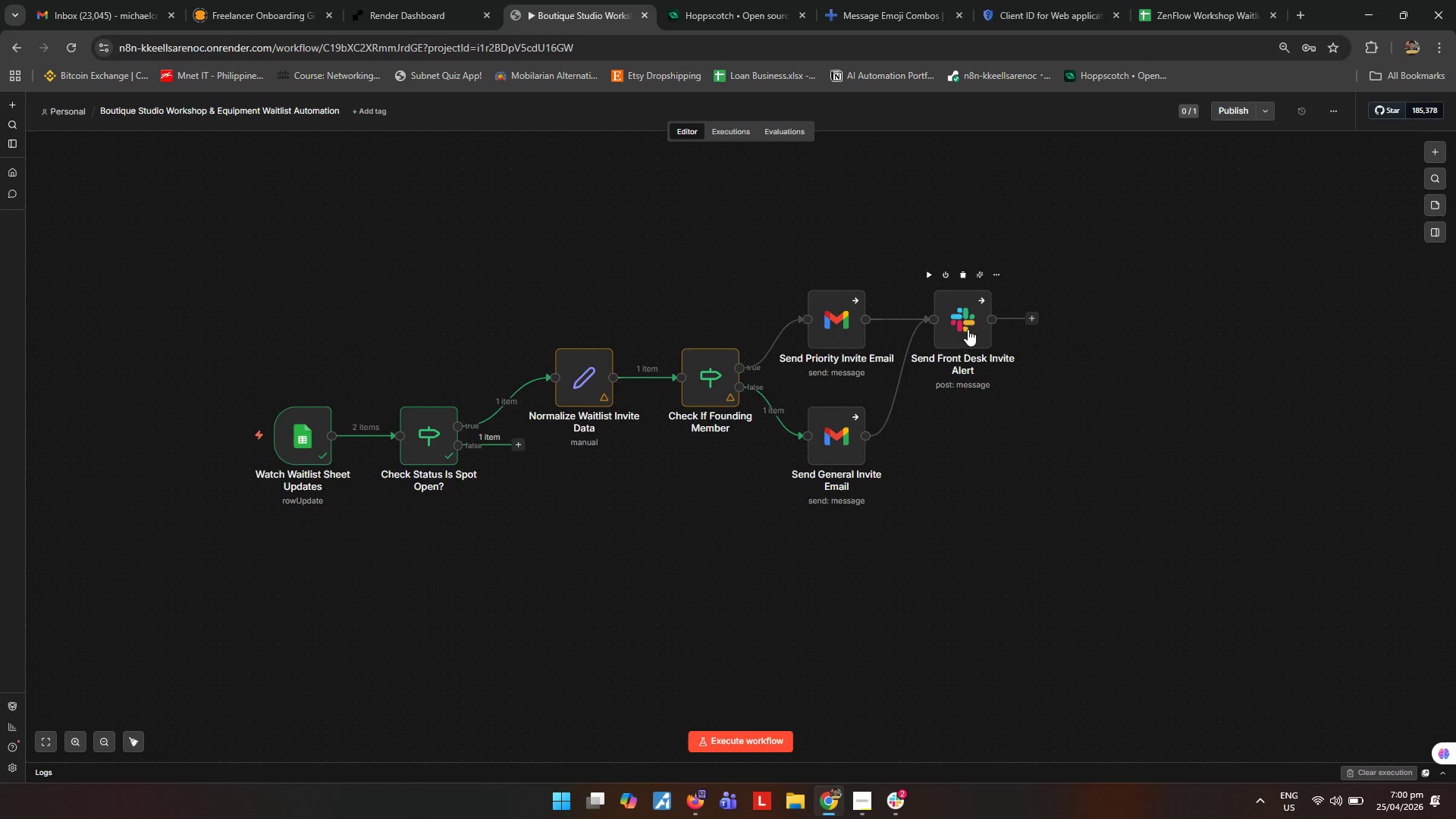 
left_click_drag(start_coordinate=[968, 329], to_coordinate=[1001, 393])
 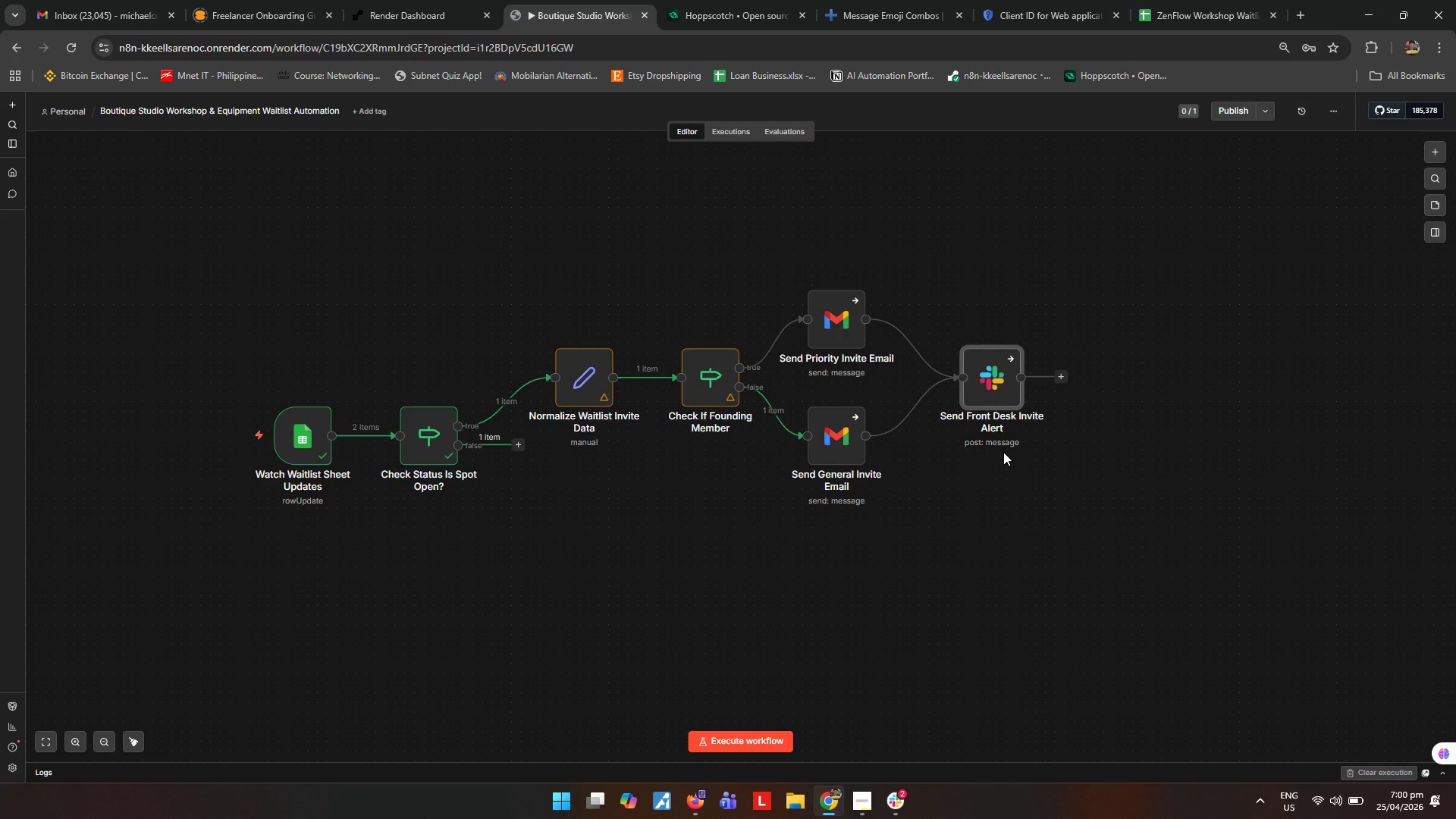 
wait(11.49)
 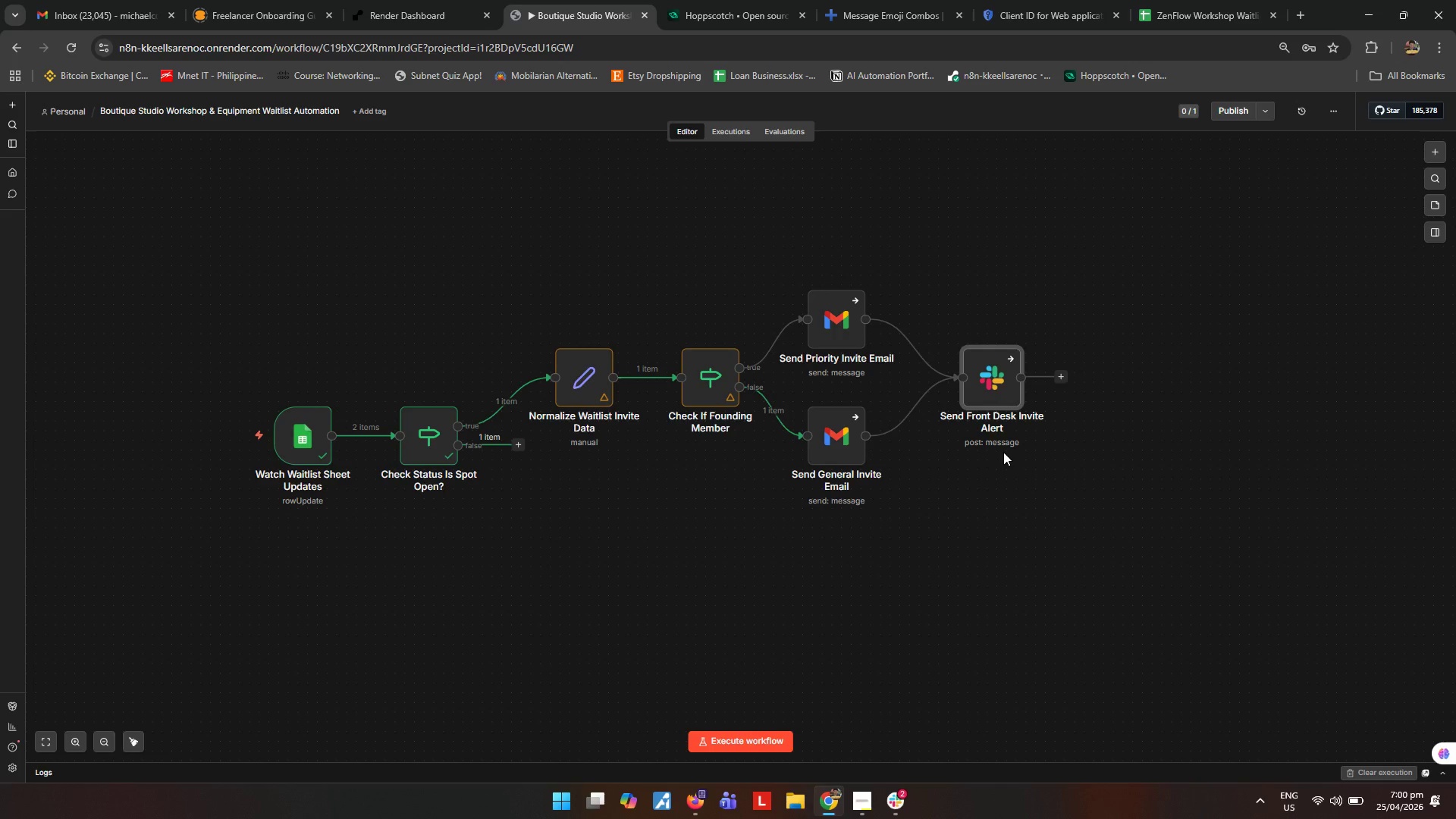 
left_click([1060, 371])
 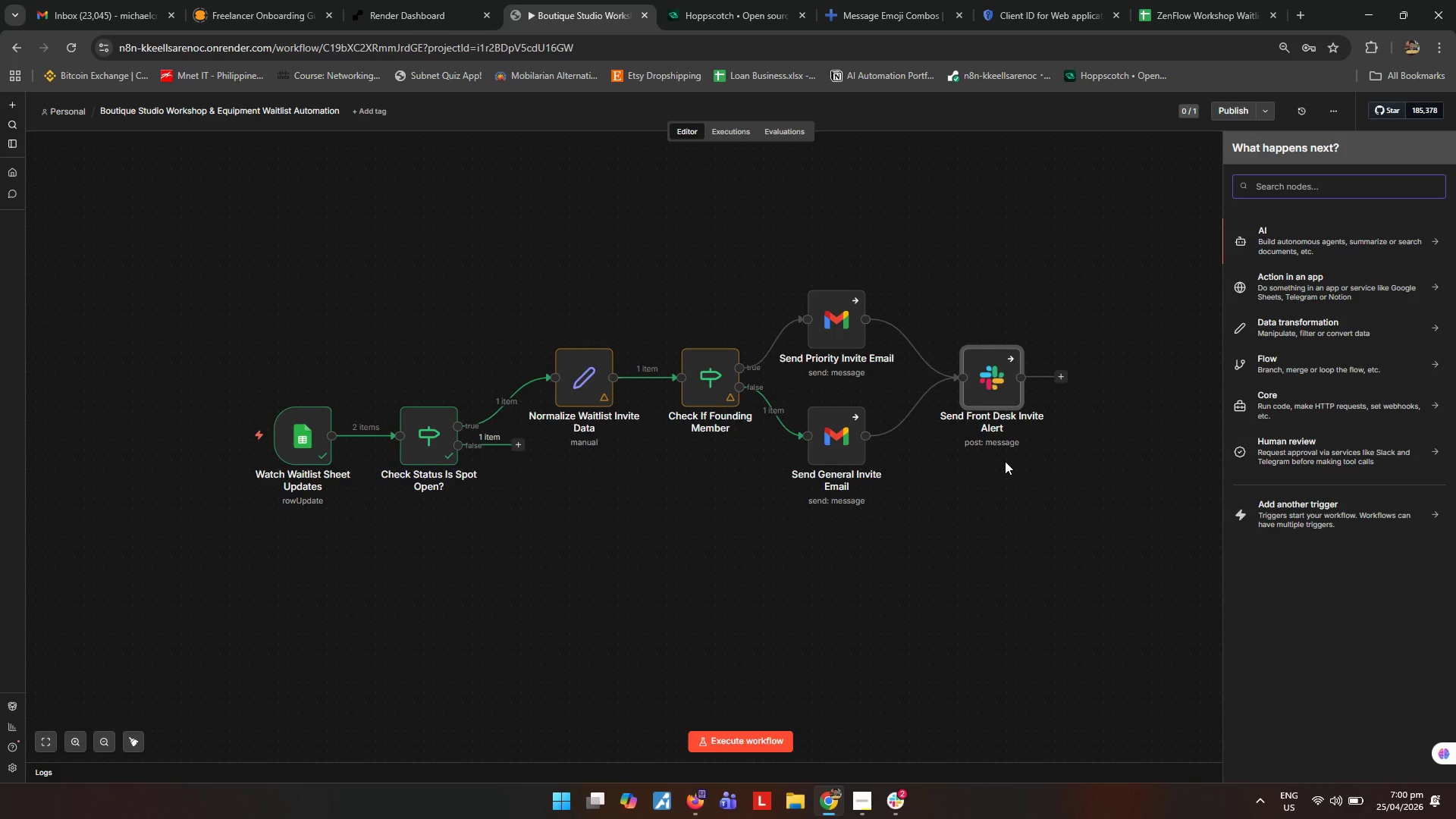 
type(google)
 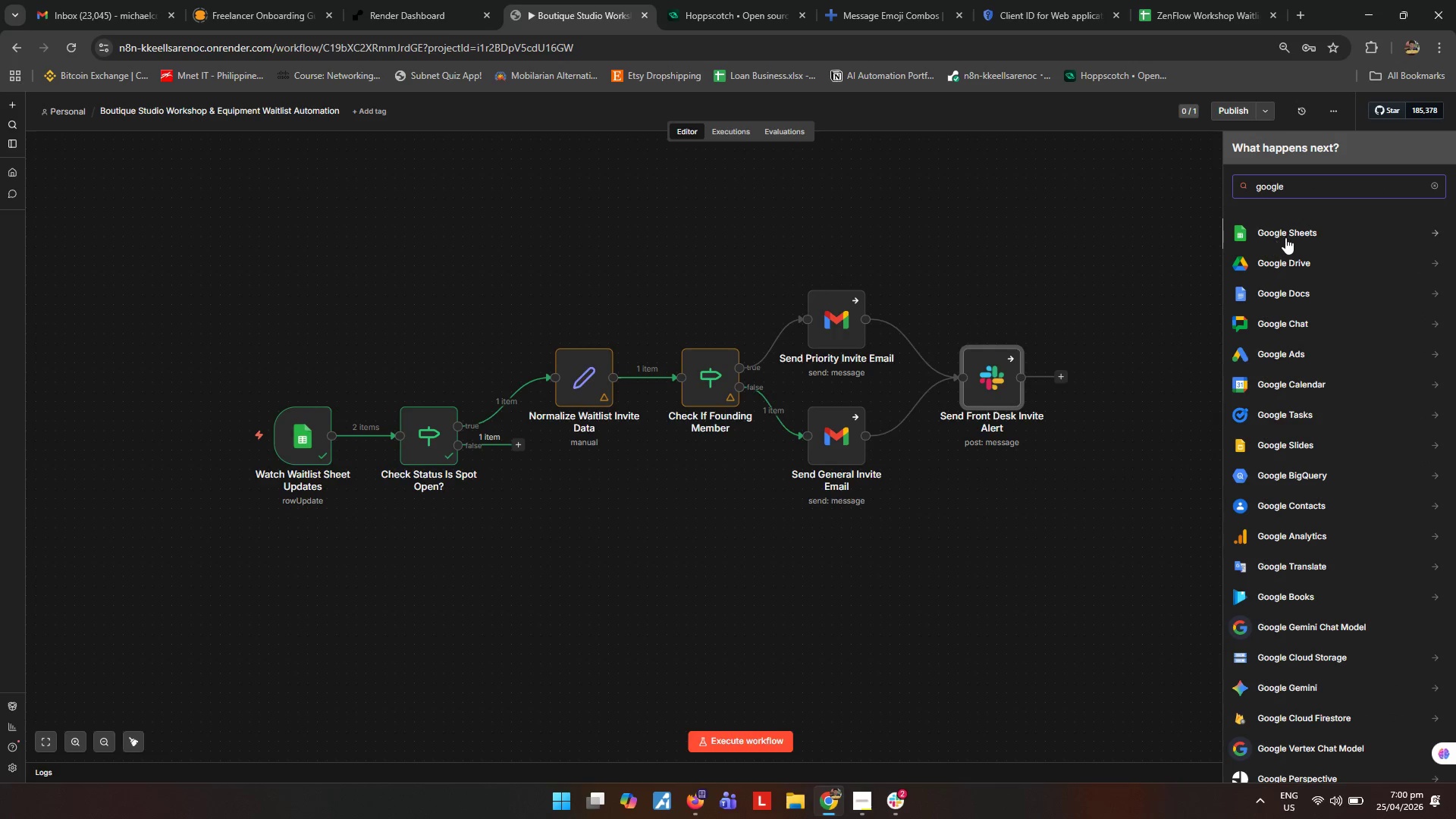 
left_click([1285, 237])
 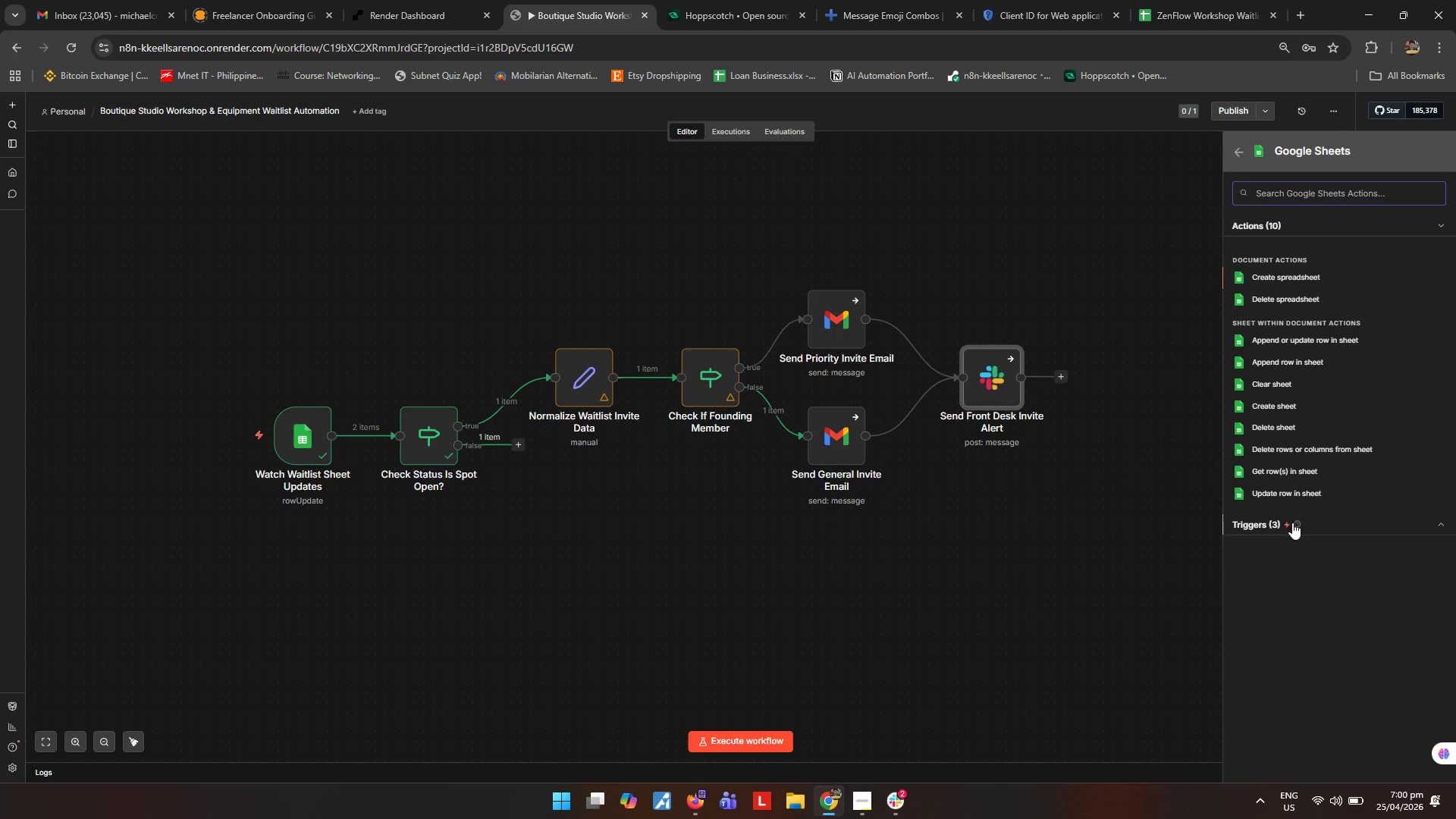 
left_click([1277, 500])
 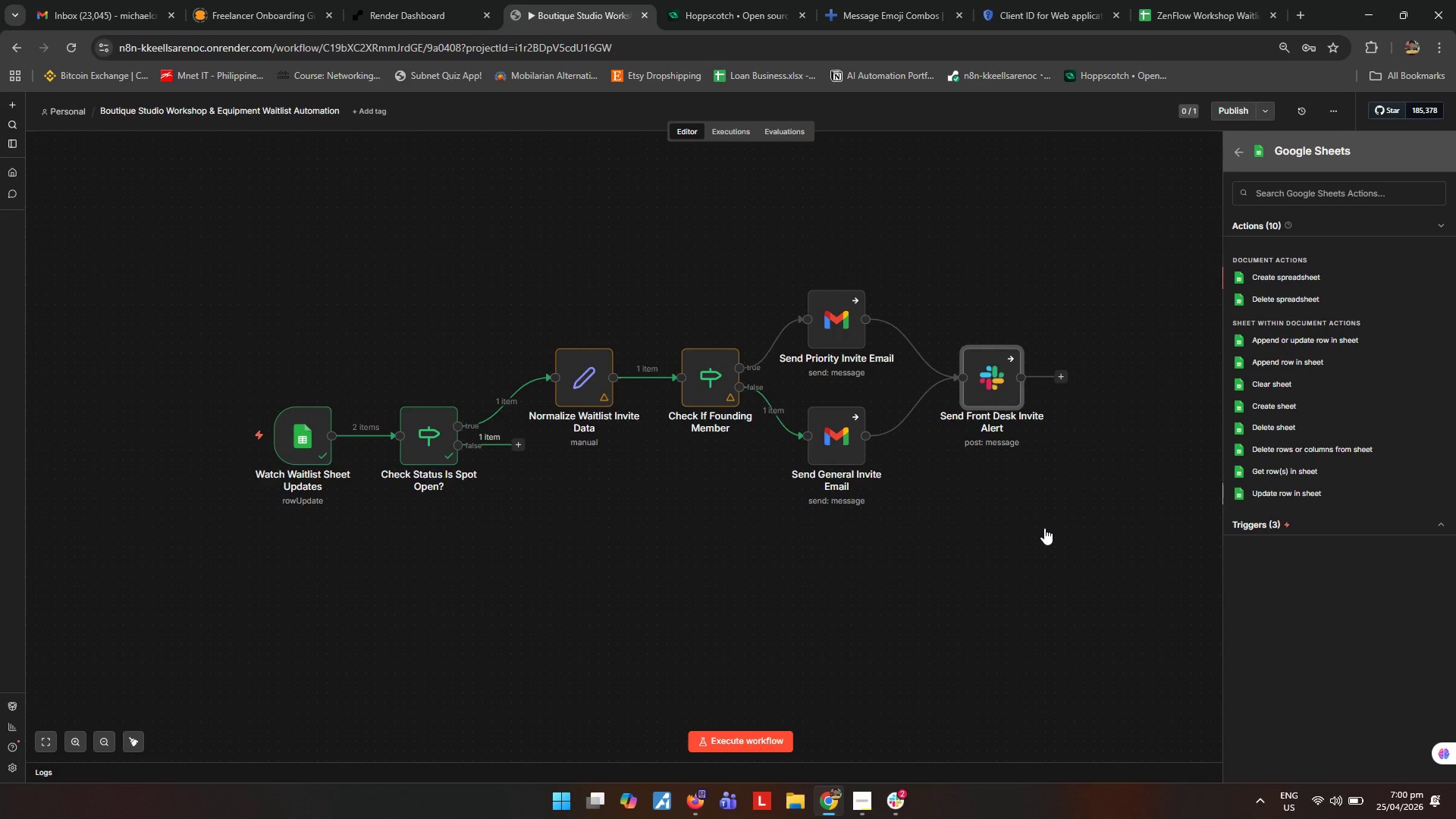 
wait(8.5)
 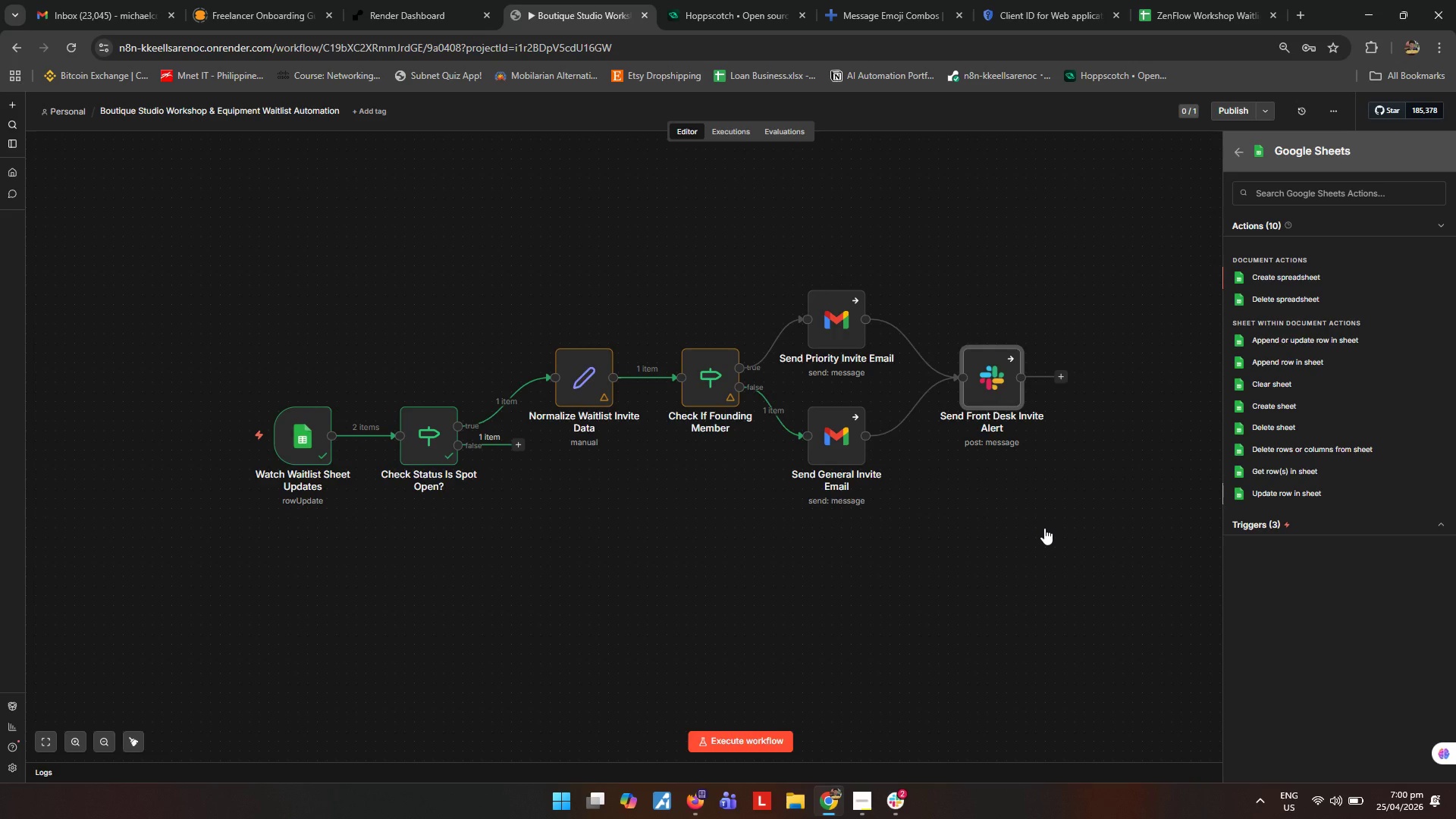 
key(Escape)
type([F2]Update Waitlist Row as )
key(Backspace)
key(Backspace)
key(Backspace)
type(As Invite Sent)
 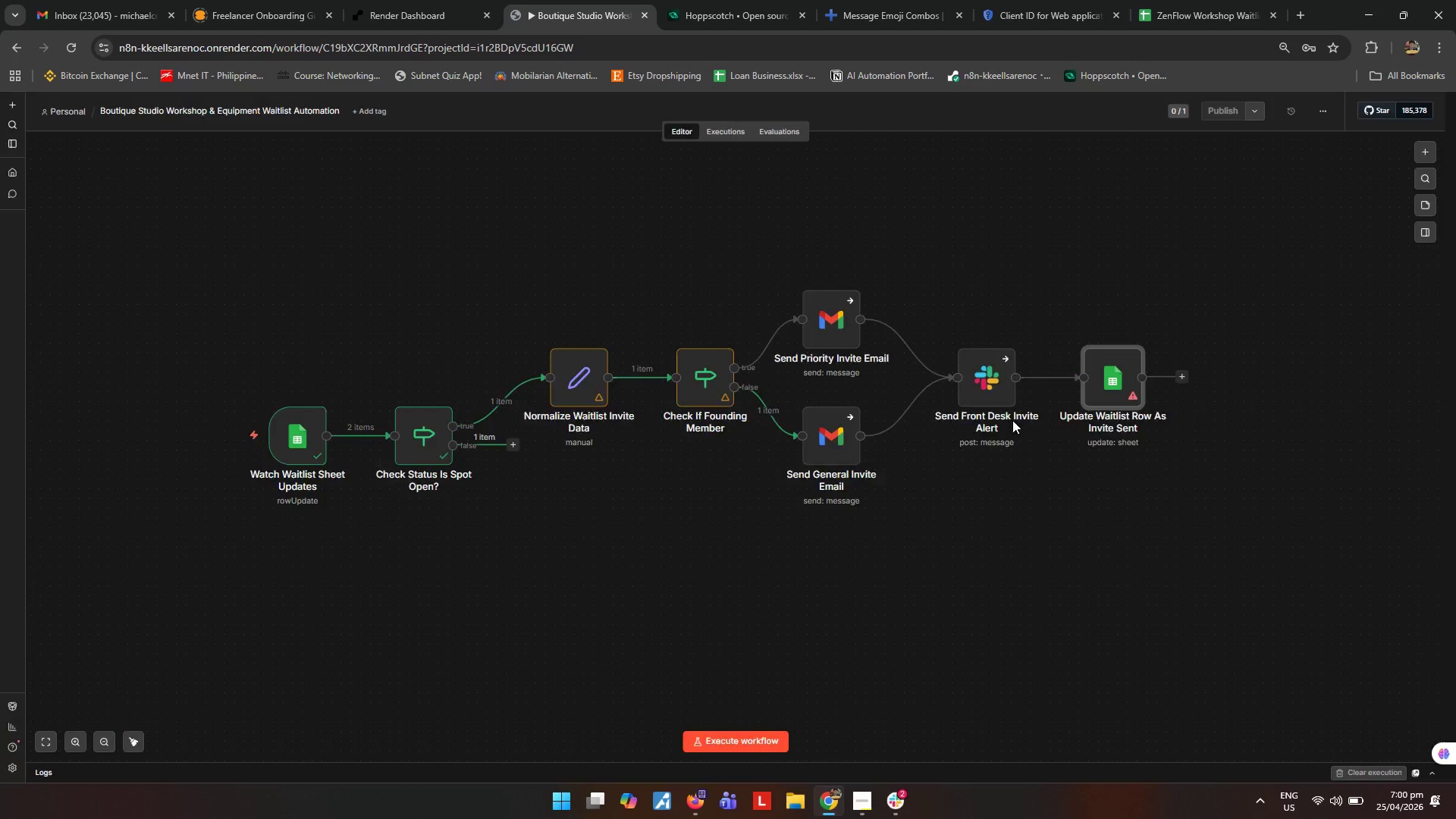 
key(Enter)
 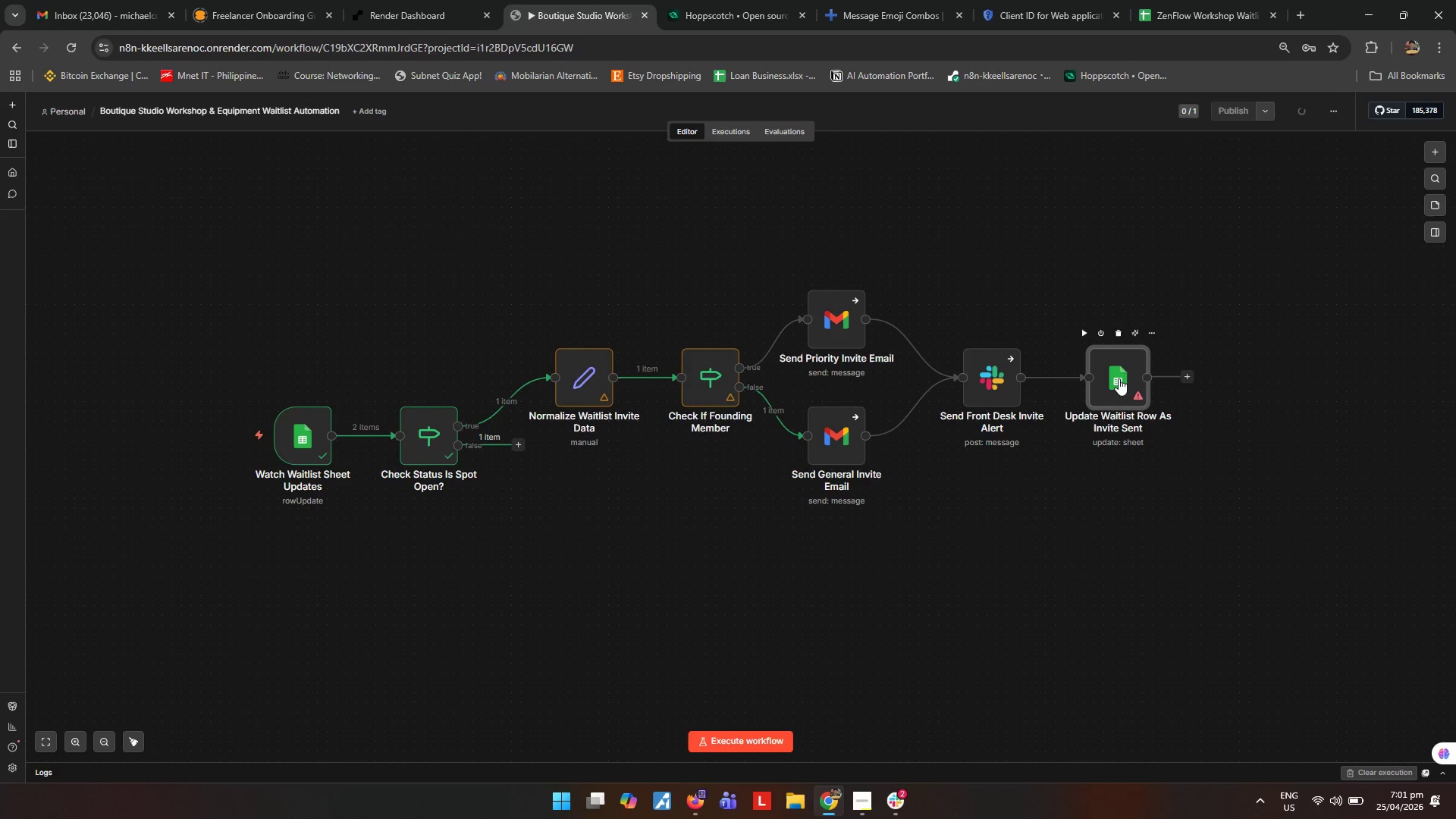 
wait(5.86)
 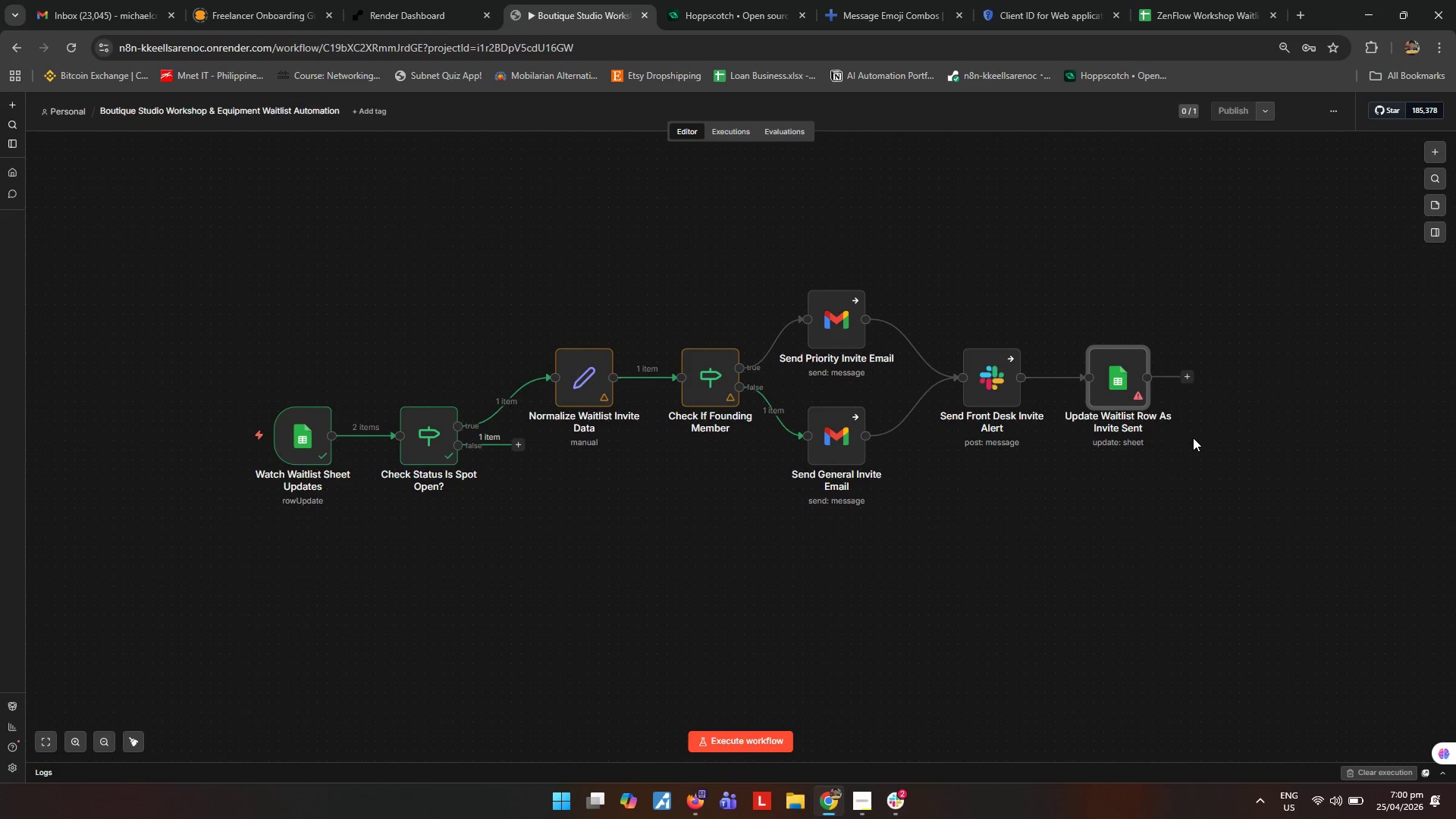 
double_click([1119, 378])
 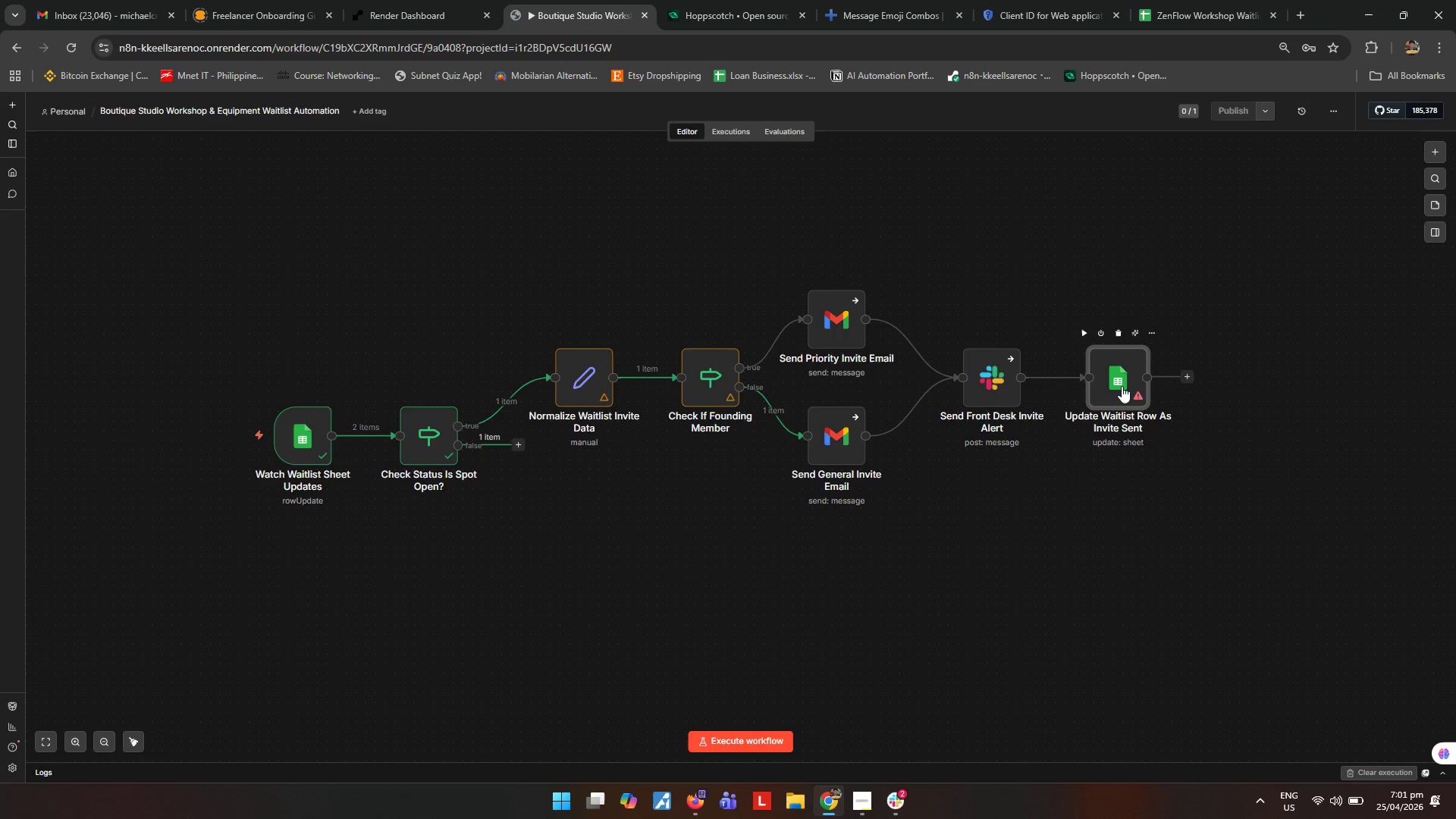 
wait(10.36)
 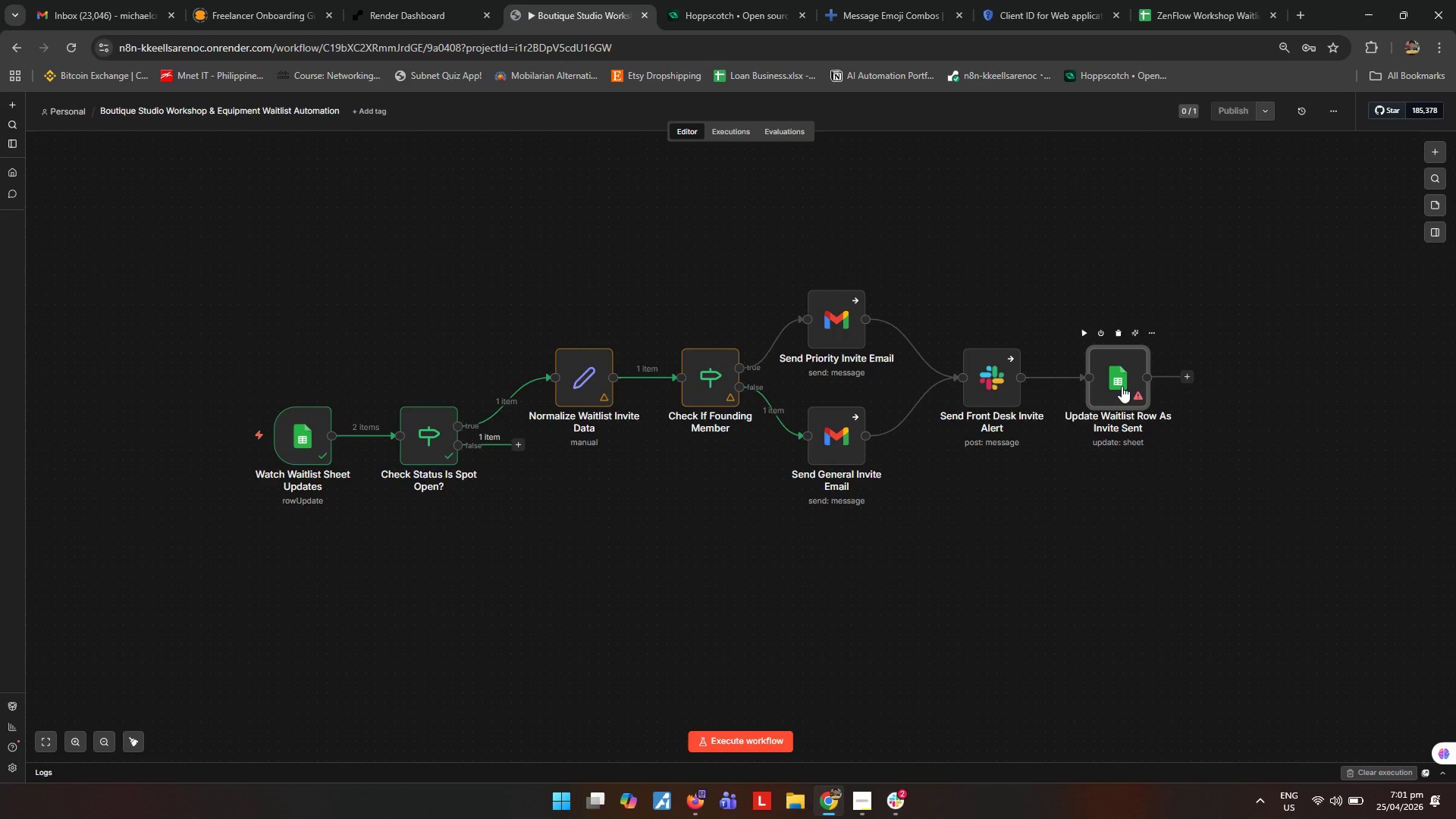 
left_click([840, 303])
 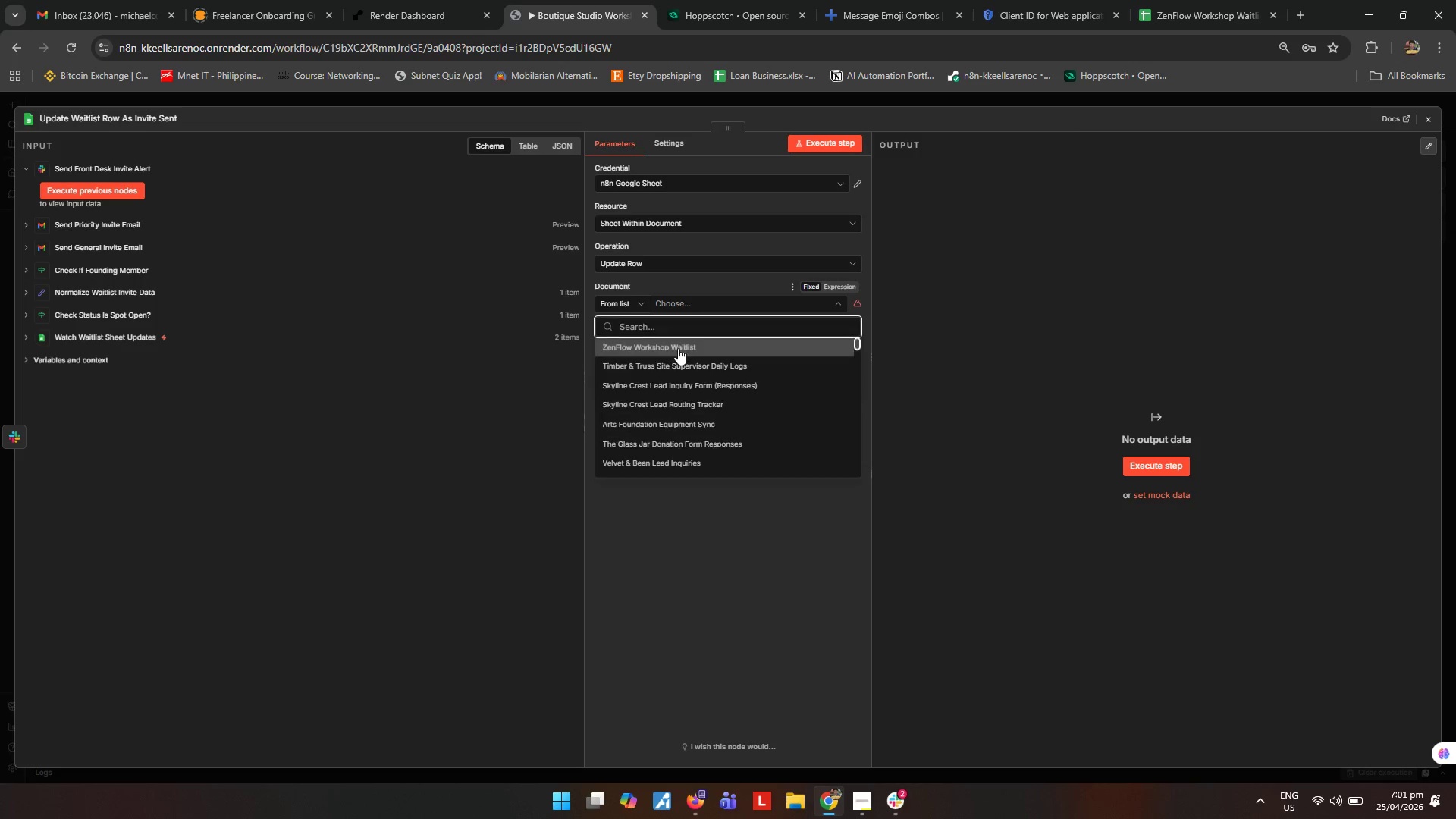 
left_click([678, 348])
 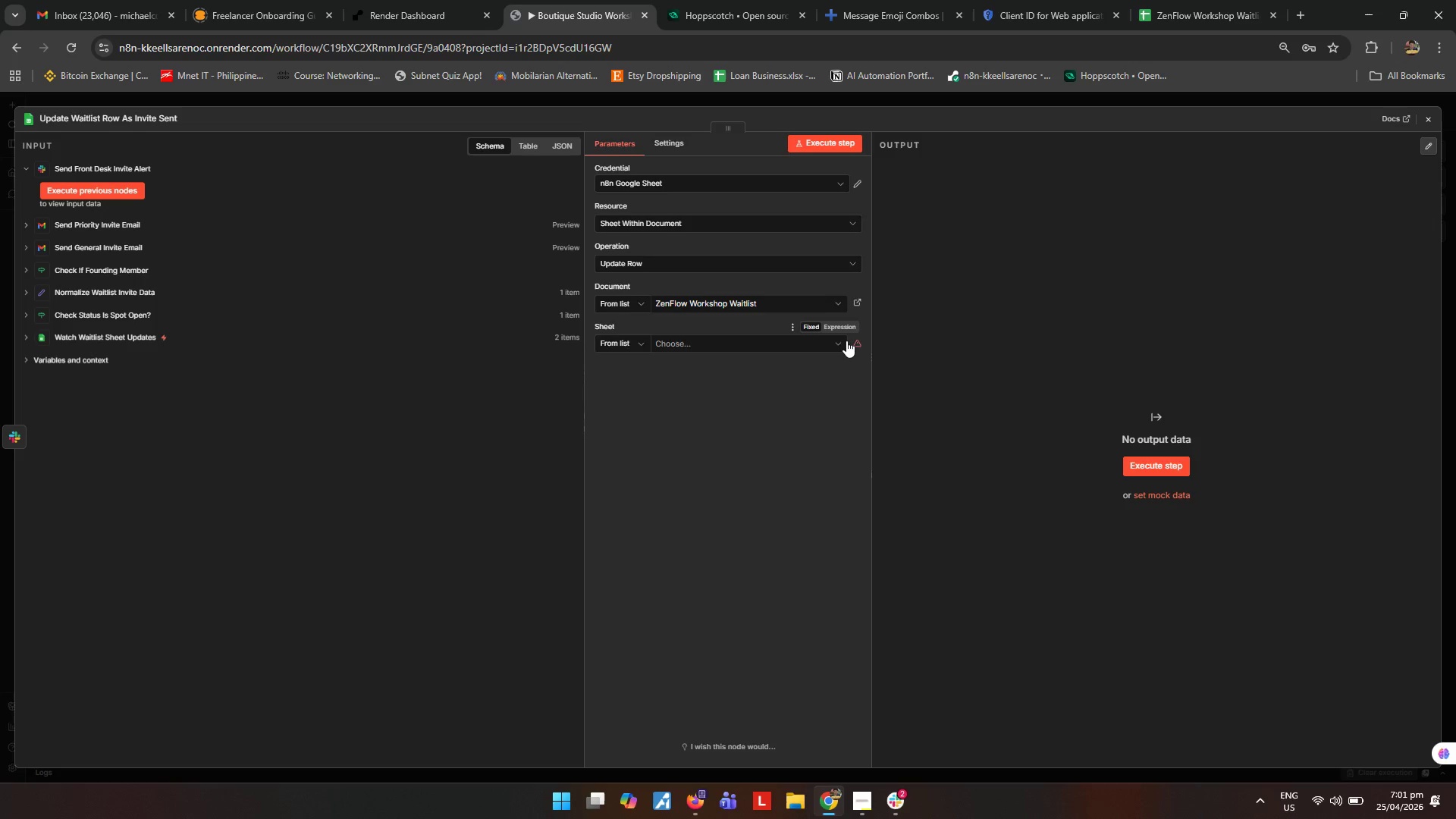 
left_click([845, 340])
 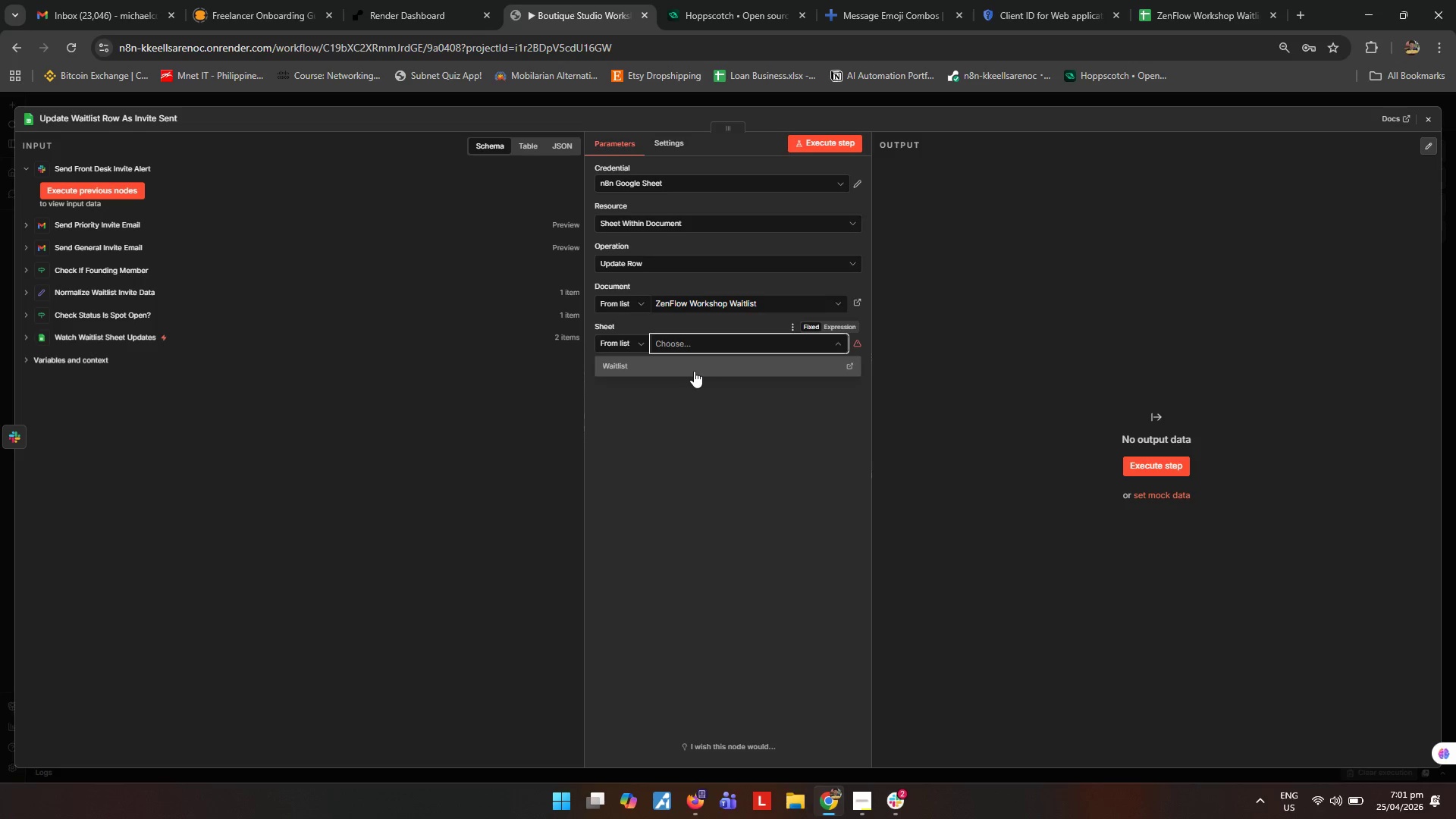 
left_click([694, 371])
 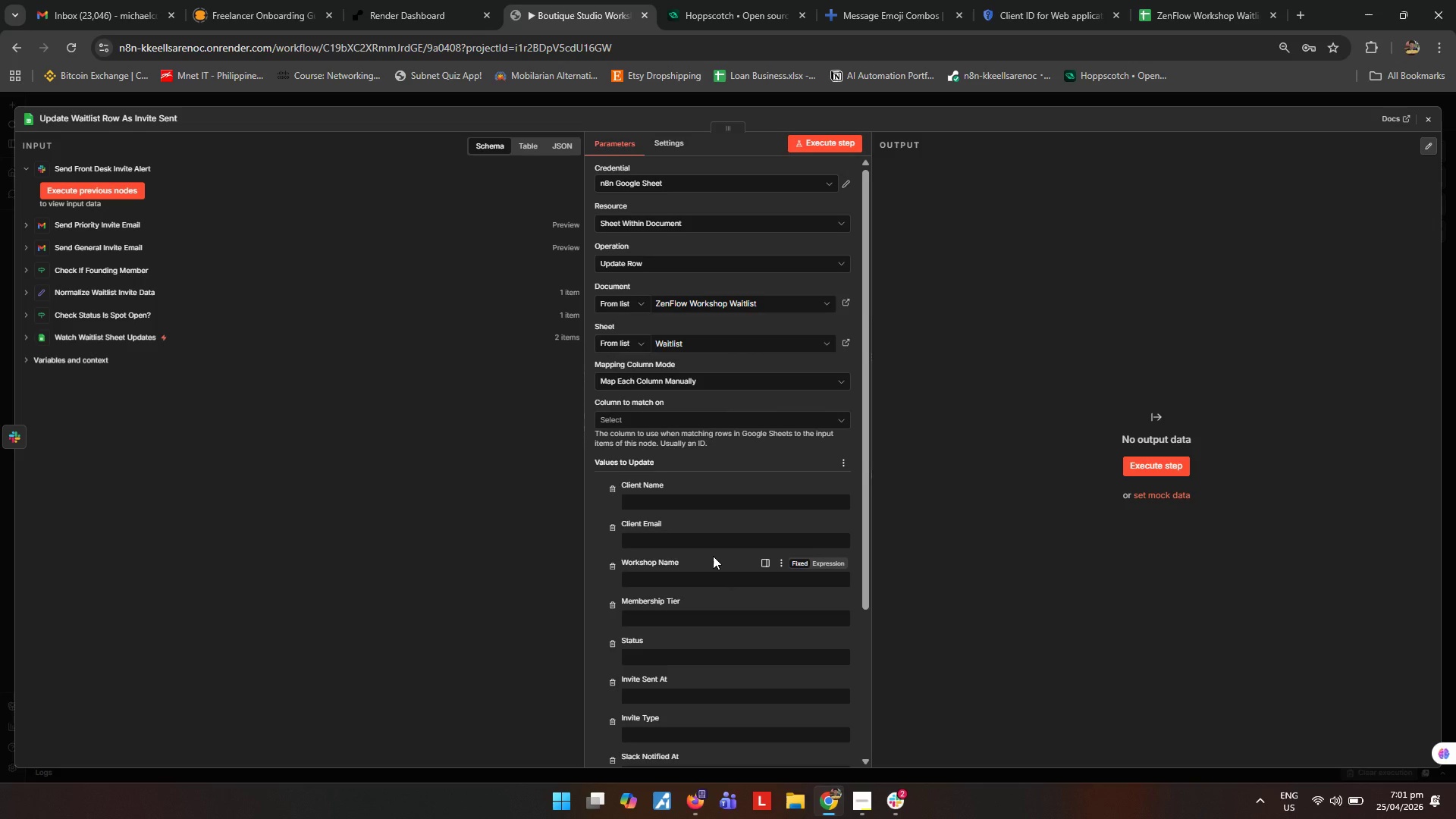 
wait(12.06)
 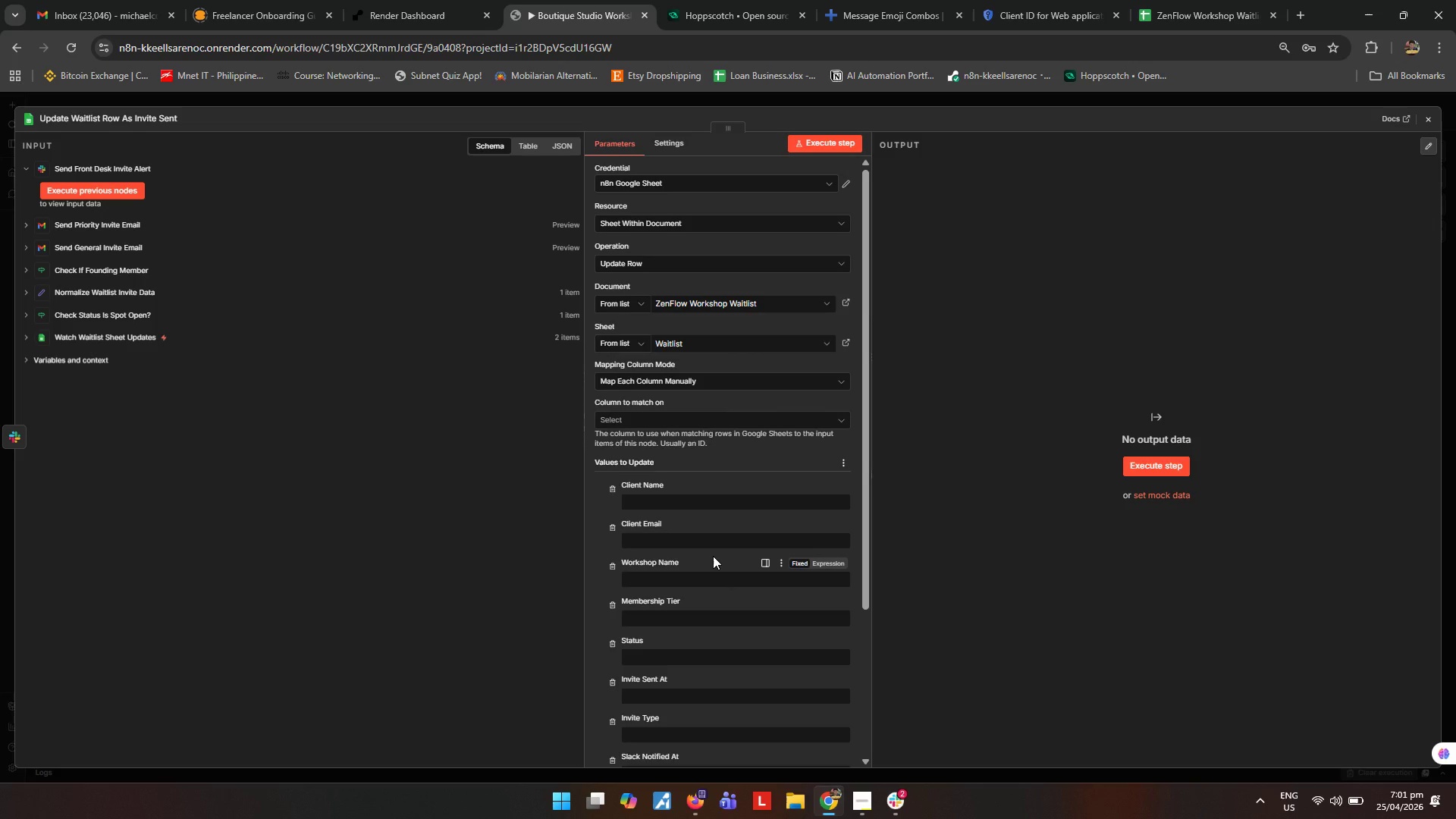 
left_click([780, 424])
 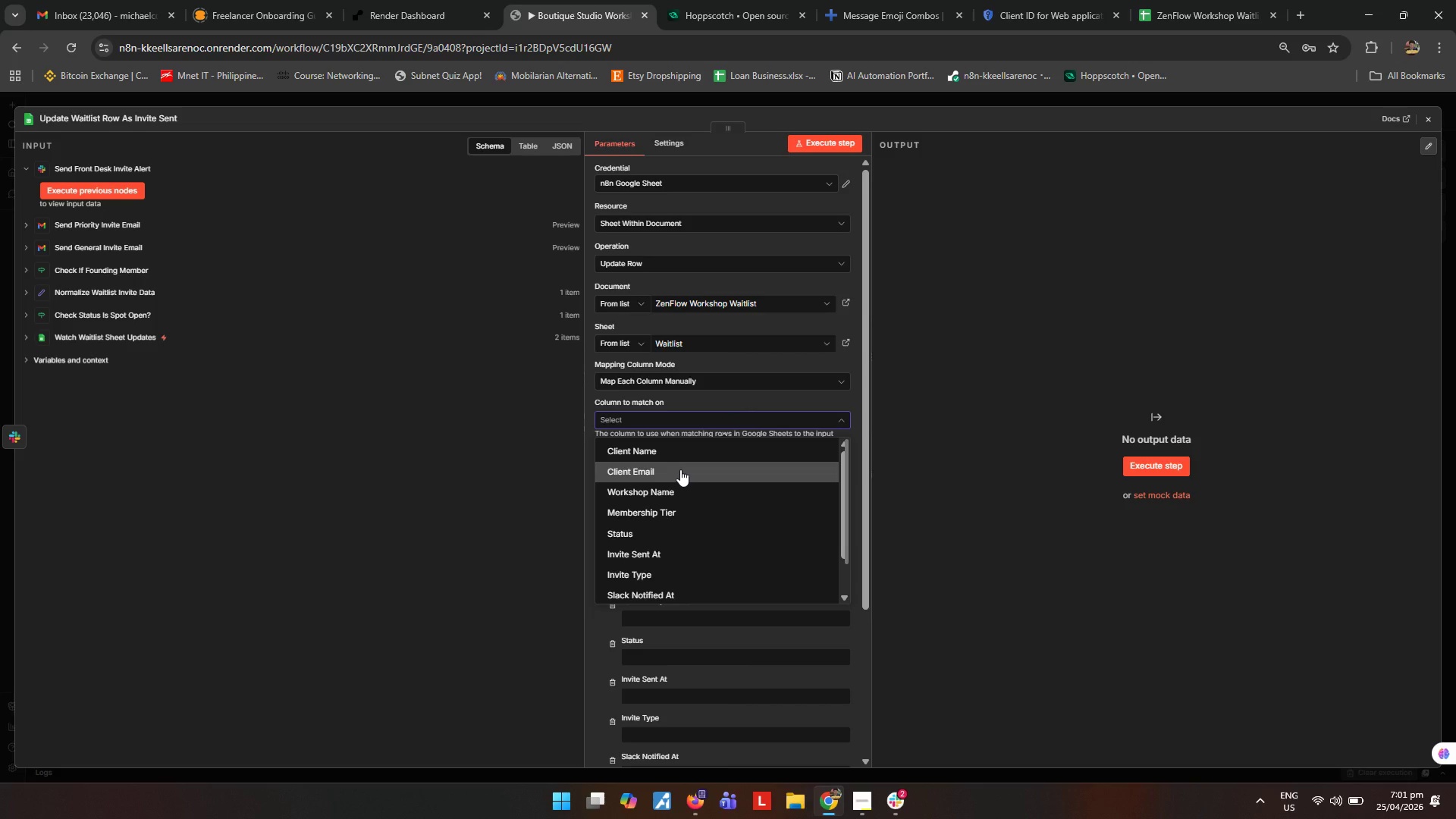 
left_click([680, 469])